 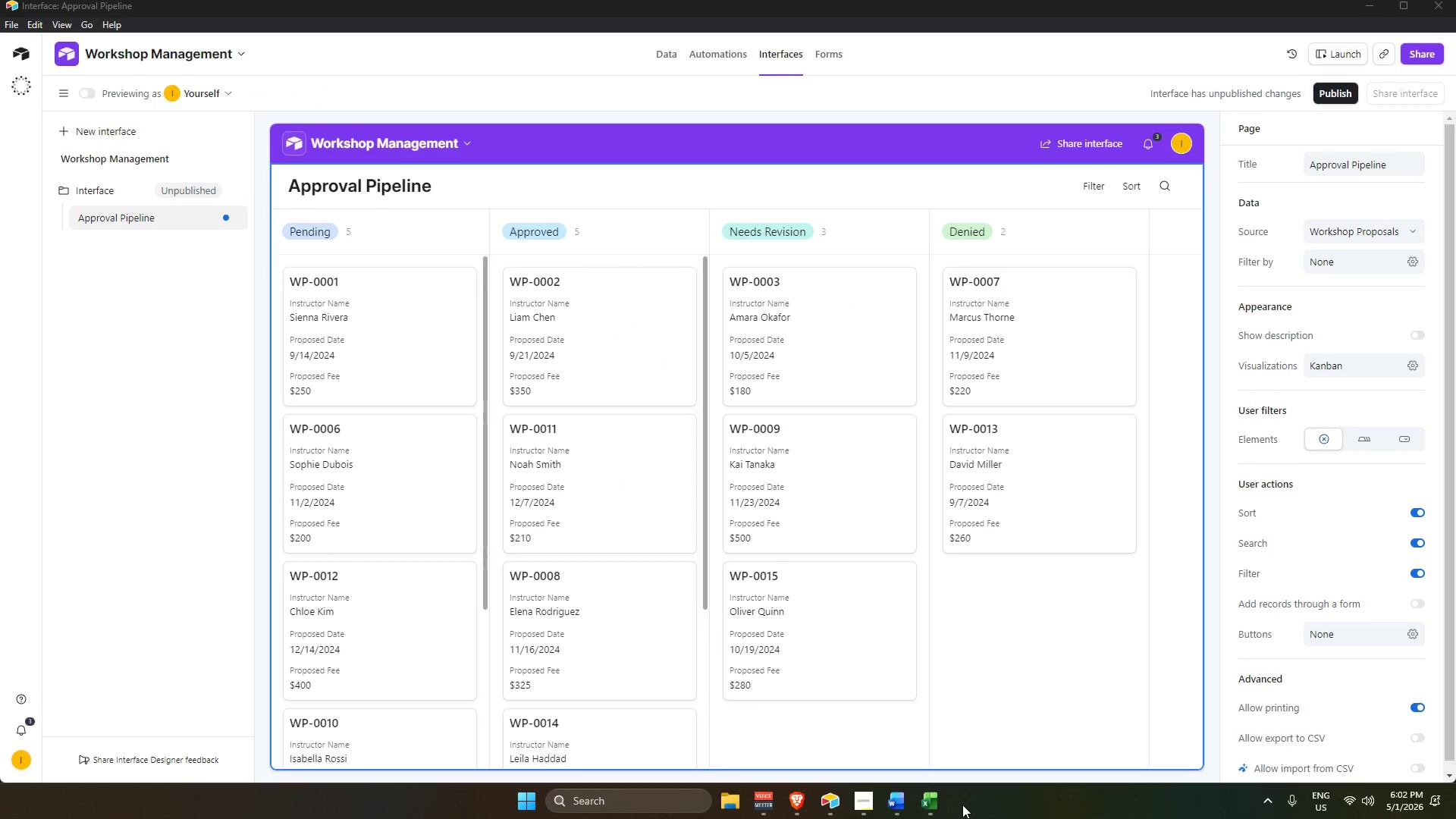 
left_click([892, 807])
 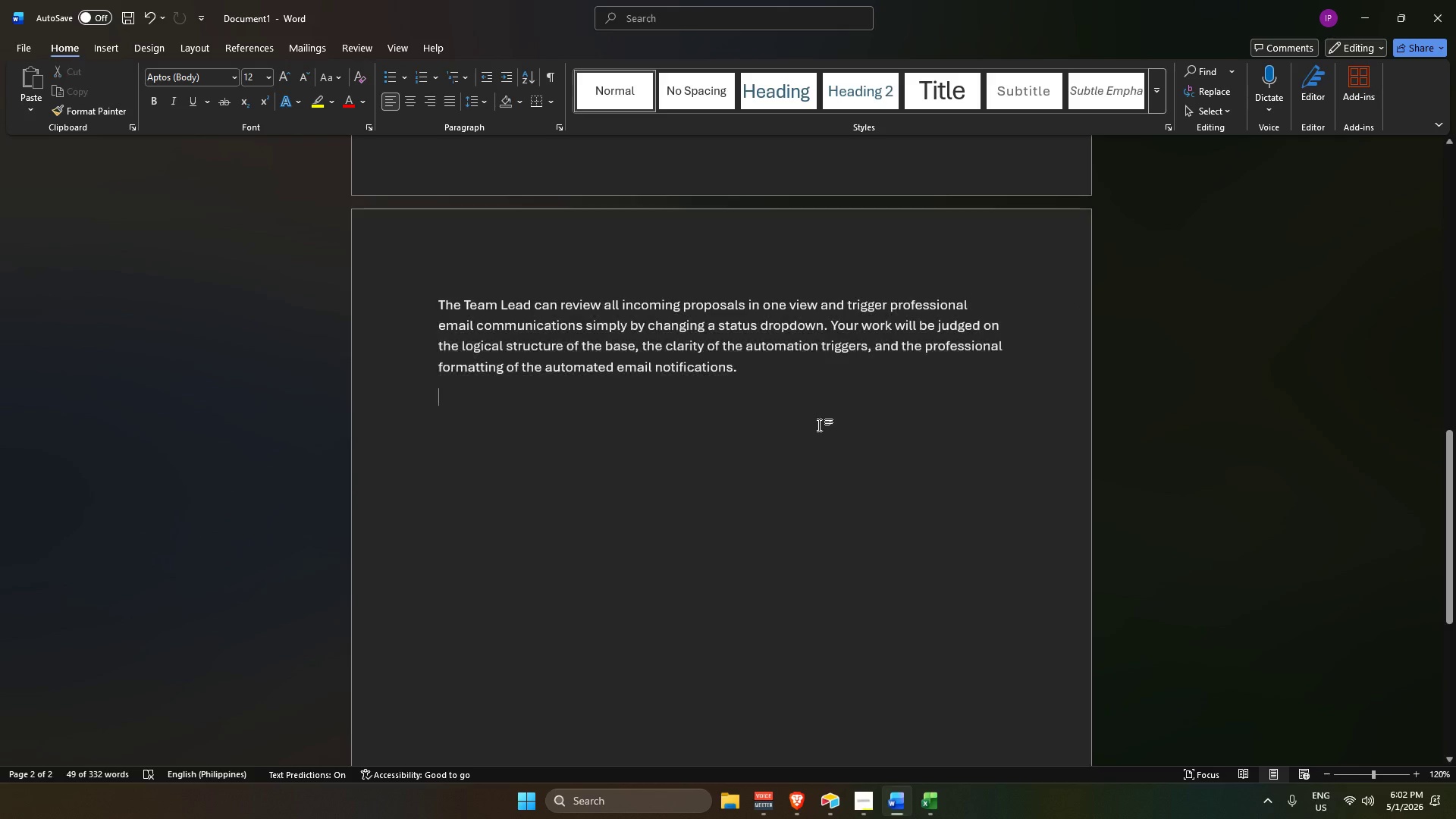 
scroll: coordinate [786, 576], scroll_direction: down, amount: 4.0
 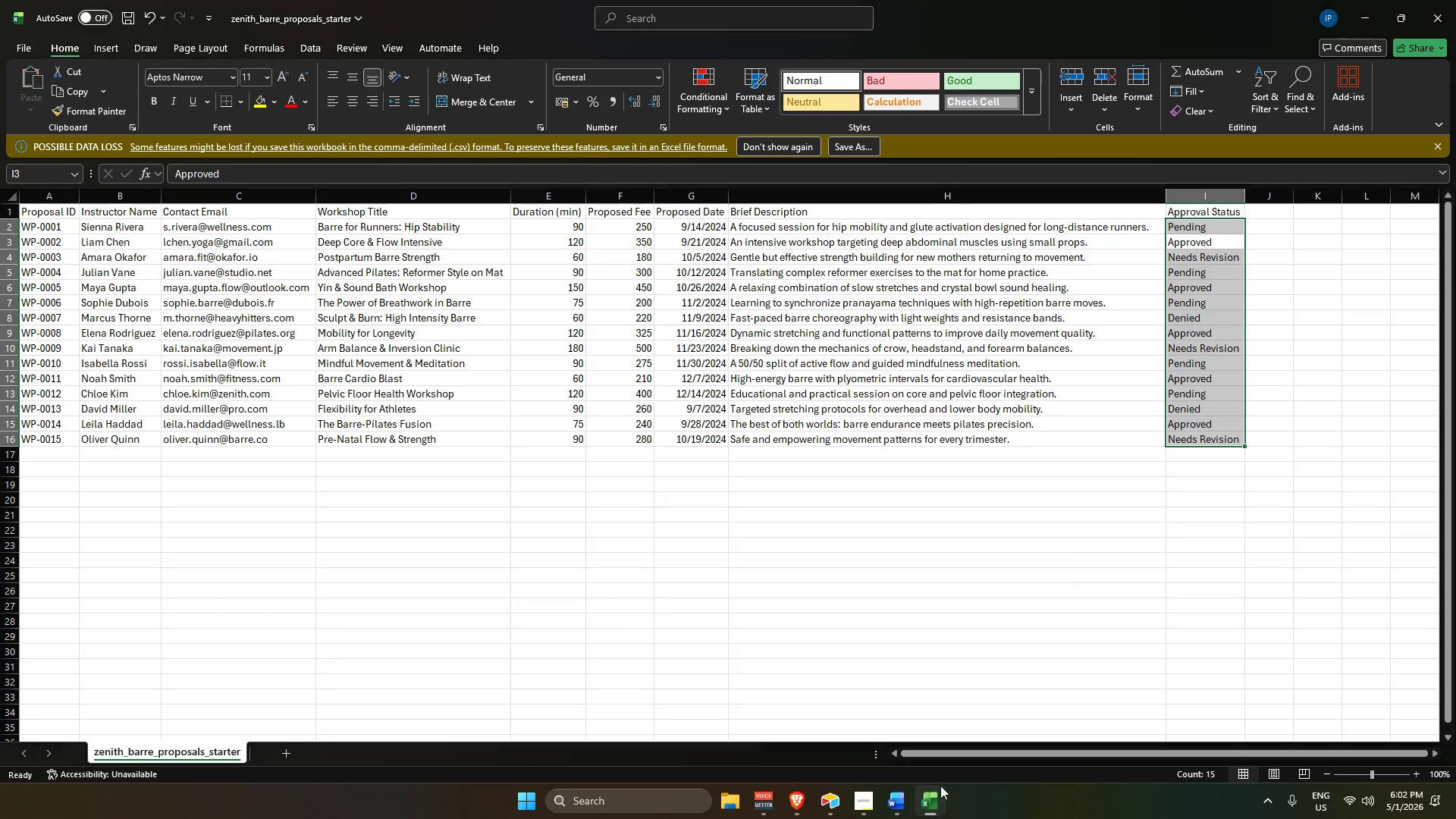 
scroll: coordinate [891, 411], scroll_direction: up, amount: 3.0
 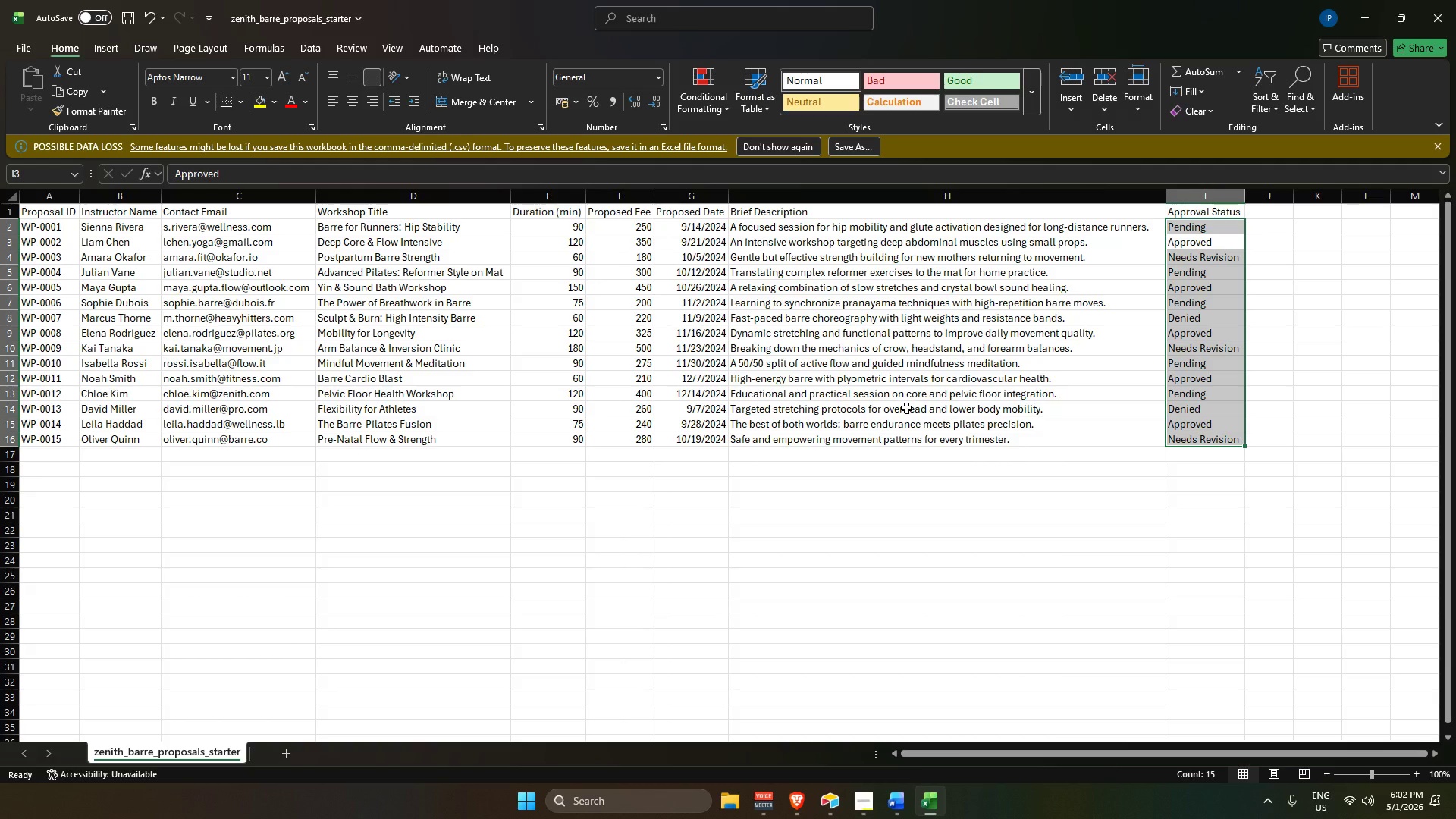 
left_click([906, 408])
 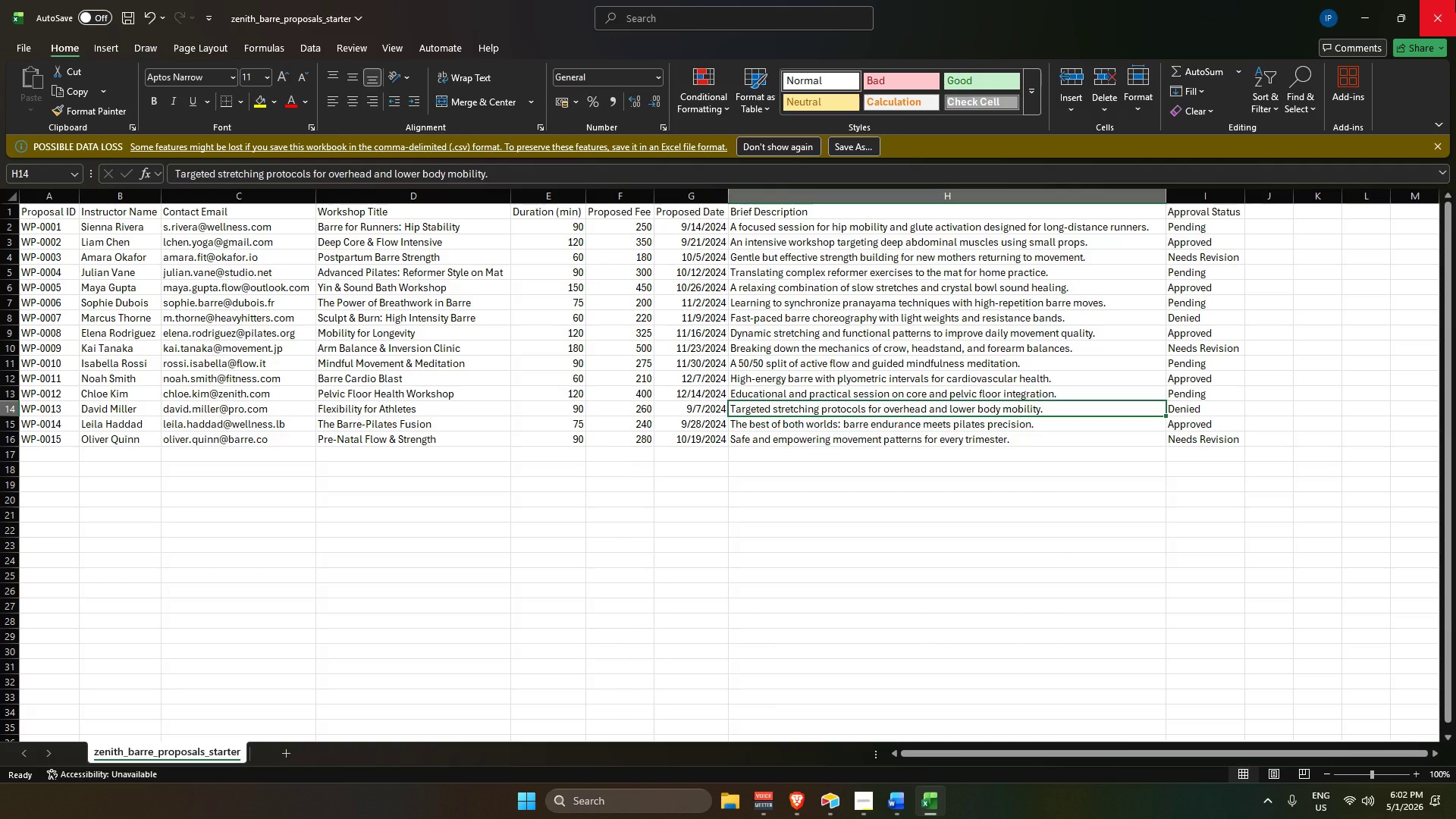 
left_click([1455, 0])
 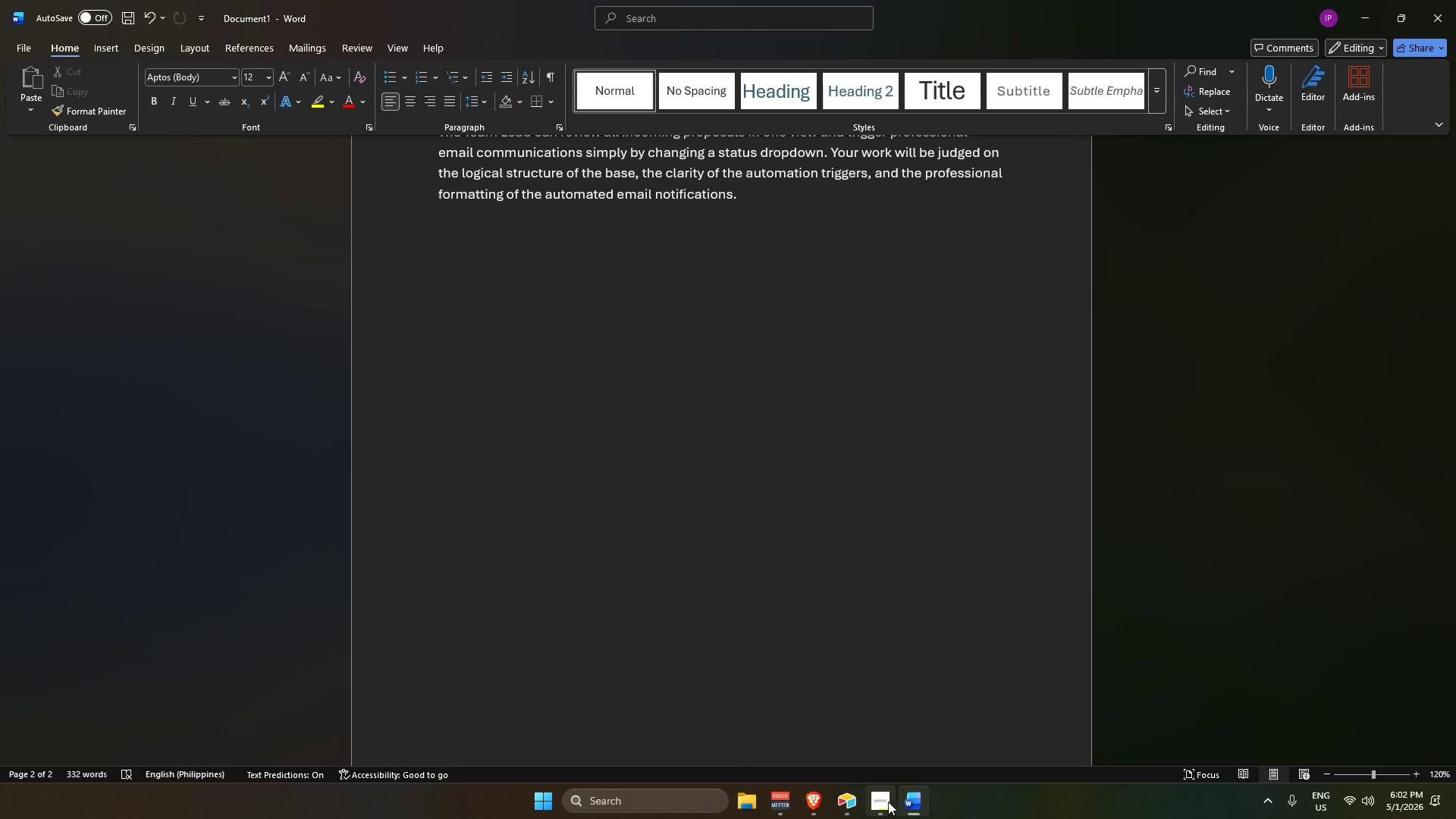 
left_click([855, 803])
 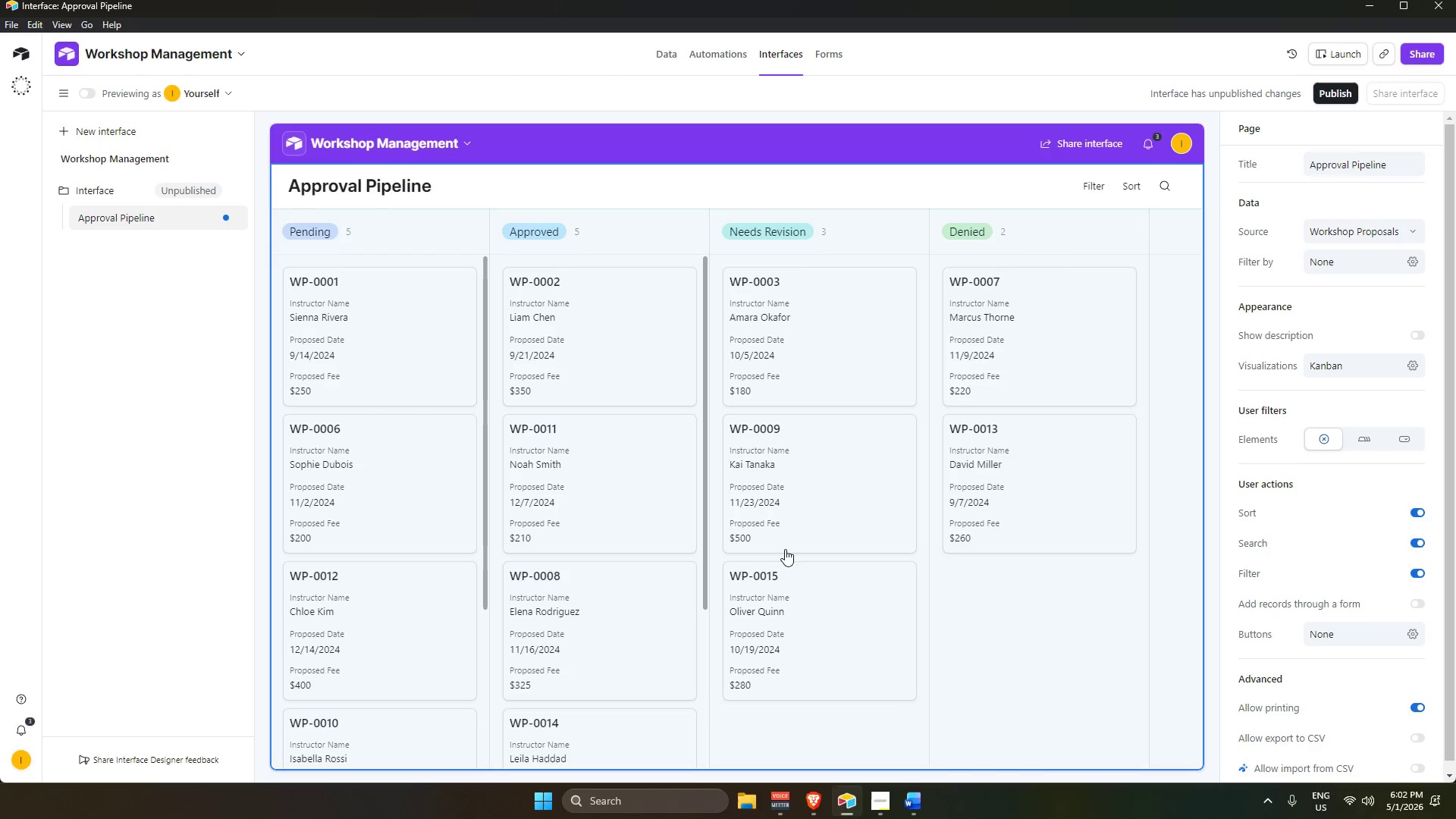 
scroll: coordinate [778, 531], scroll_direction: up, amount: 3.0
 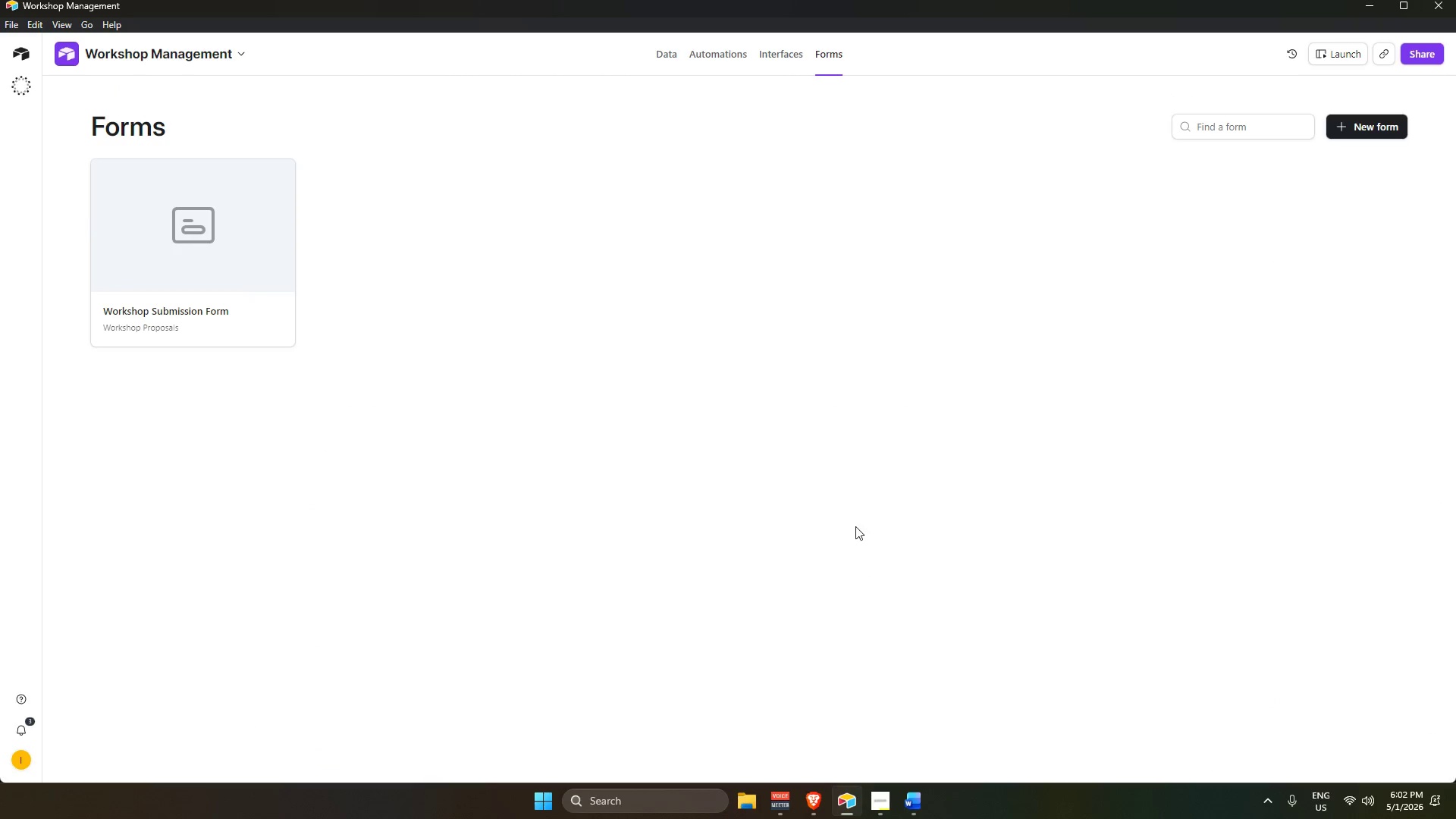 
left_click([209, 277])
 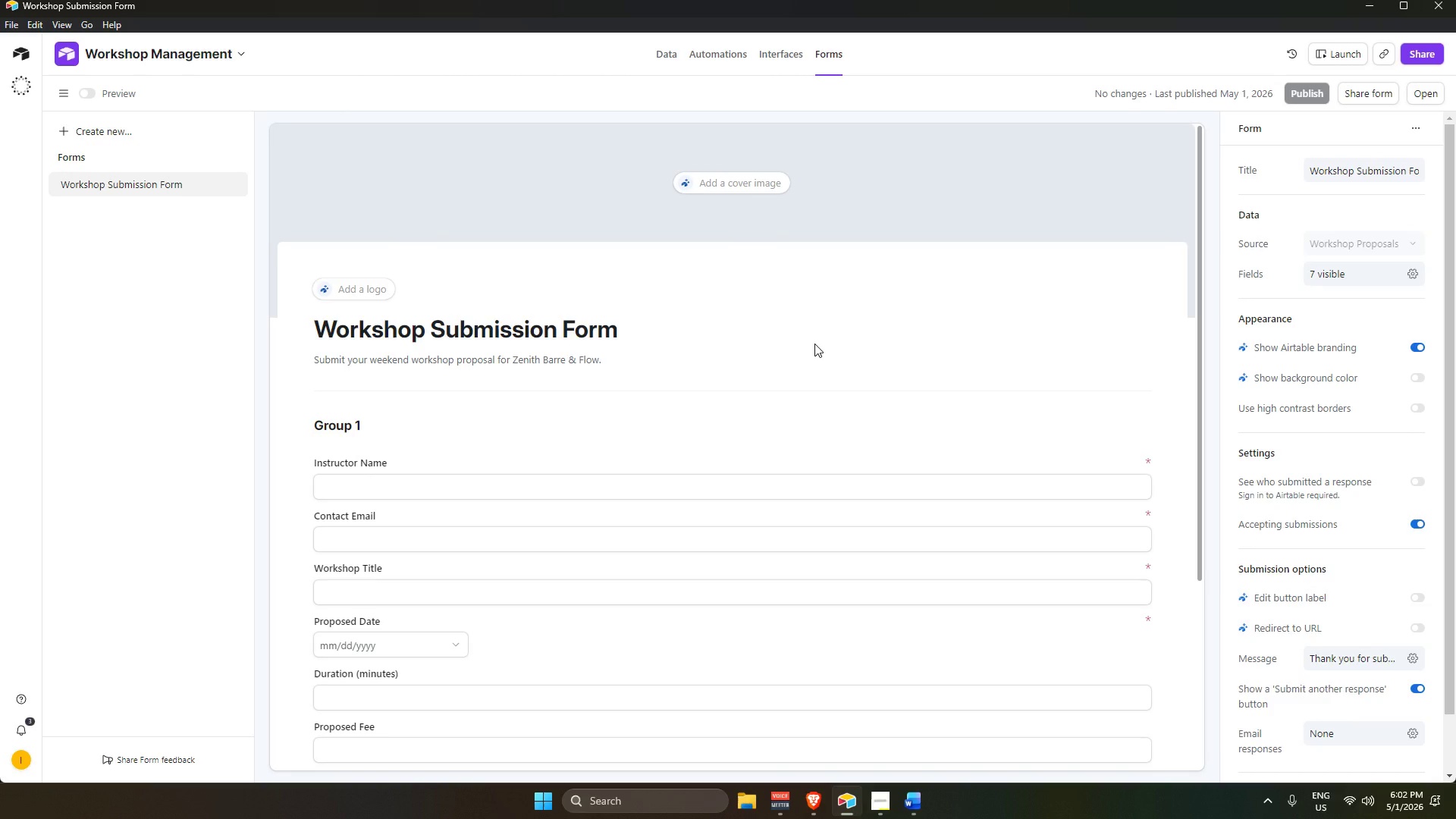 
scroll: coordinate [836, 488], scroll_direction: down, amount: 7.0
 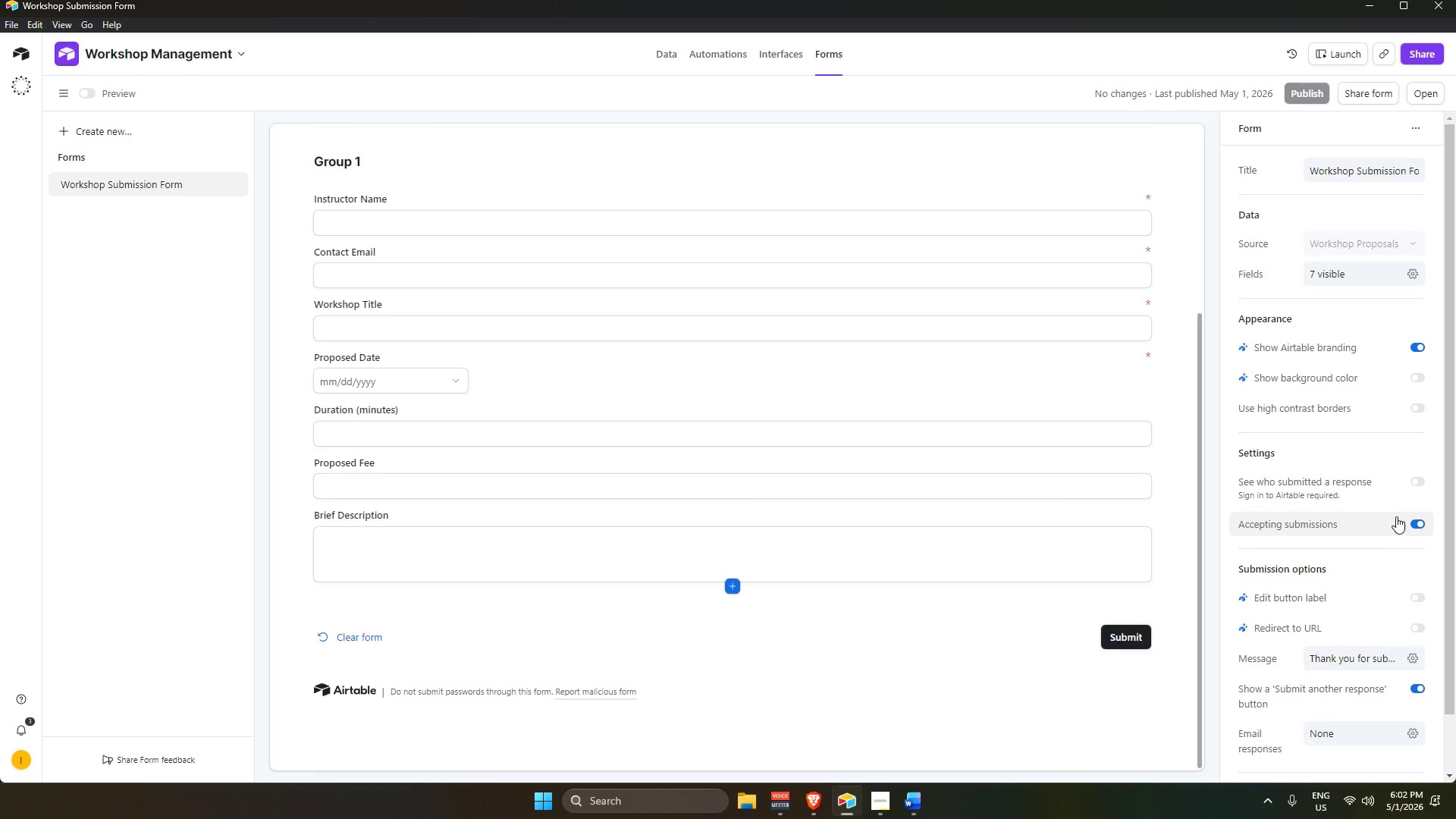 
scroll: coordinate [1152, 474], scroll_direction: up, amount: 11.0
 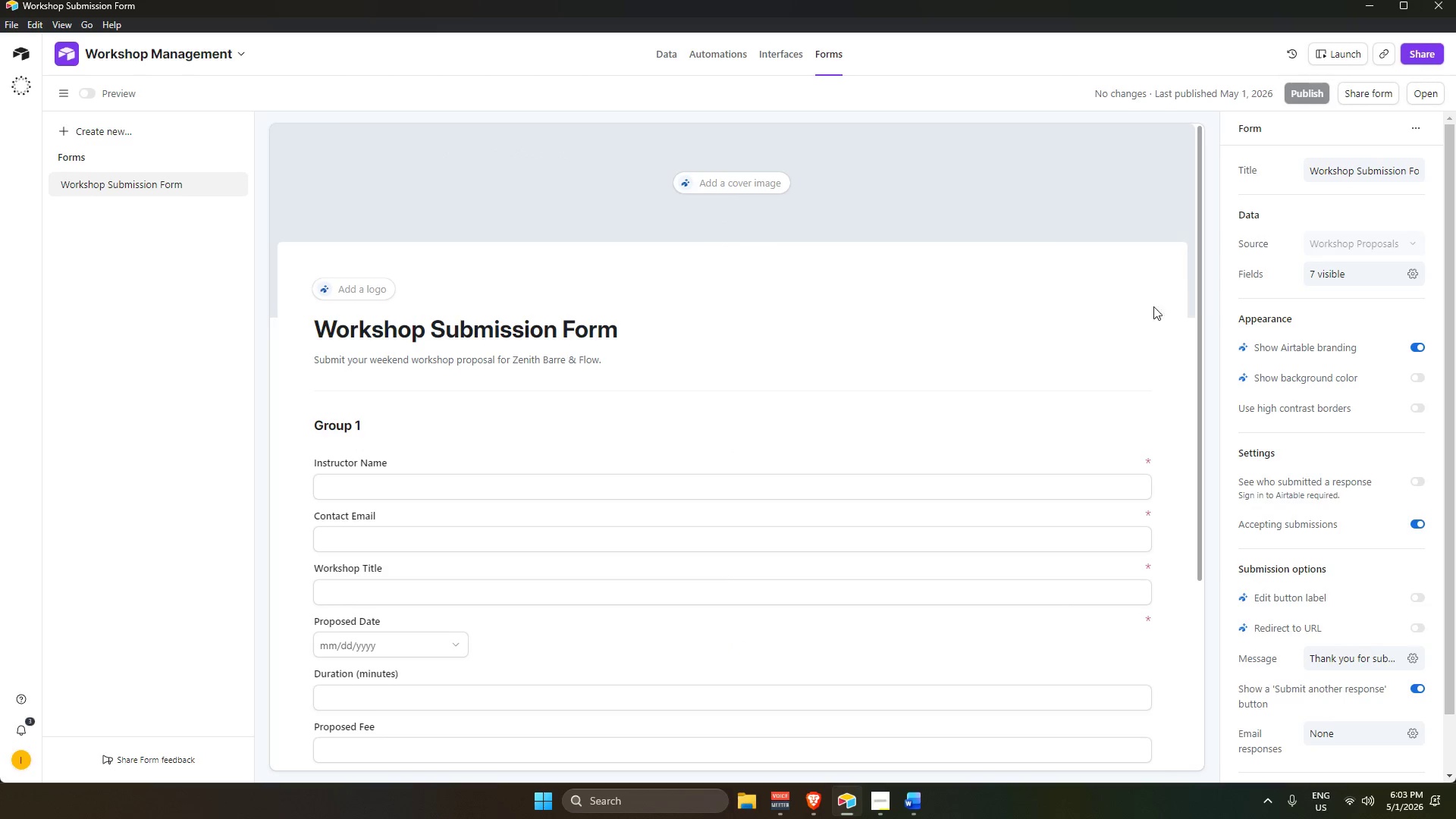 
scroll: coordinate [1168, 329], scroll_direction: down, amount: 2.0
 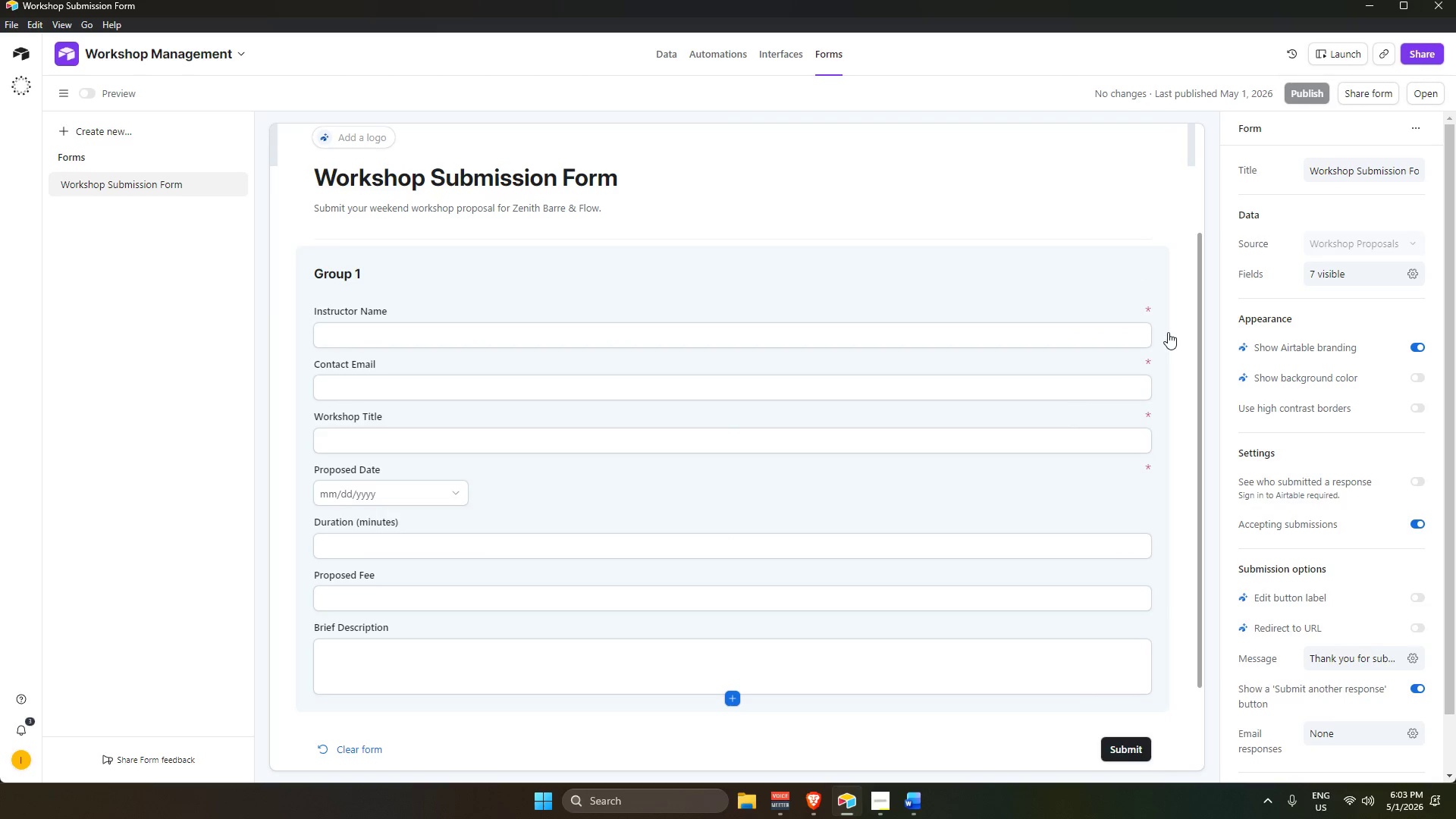 
scroll: coordinate [1166, 318], scroll_direction: up, amount: 2.0
 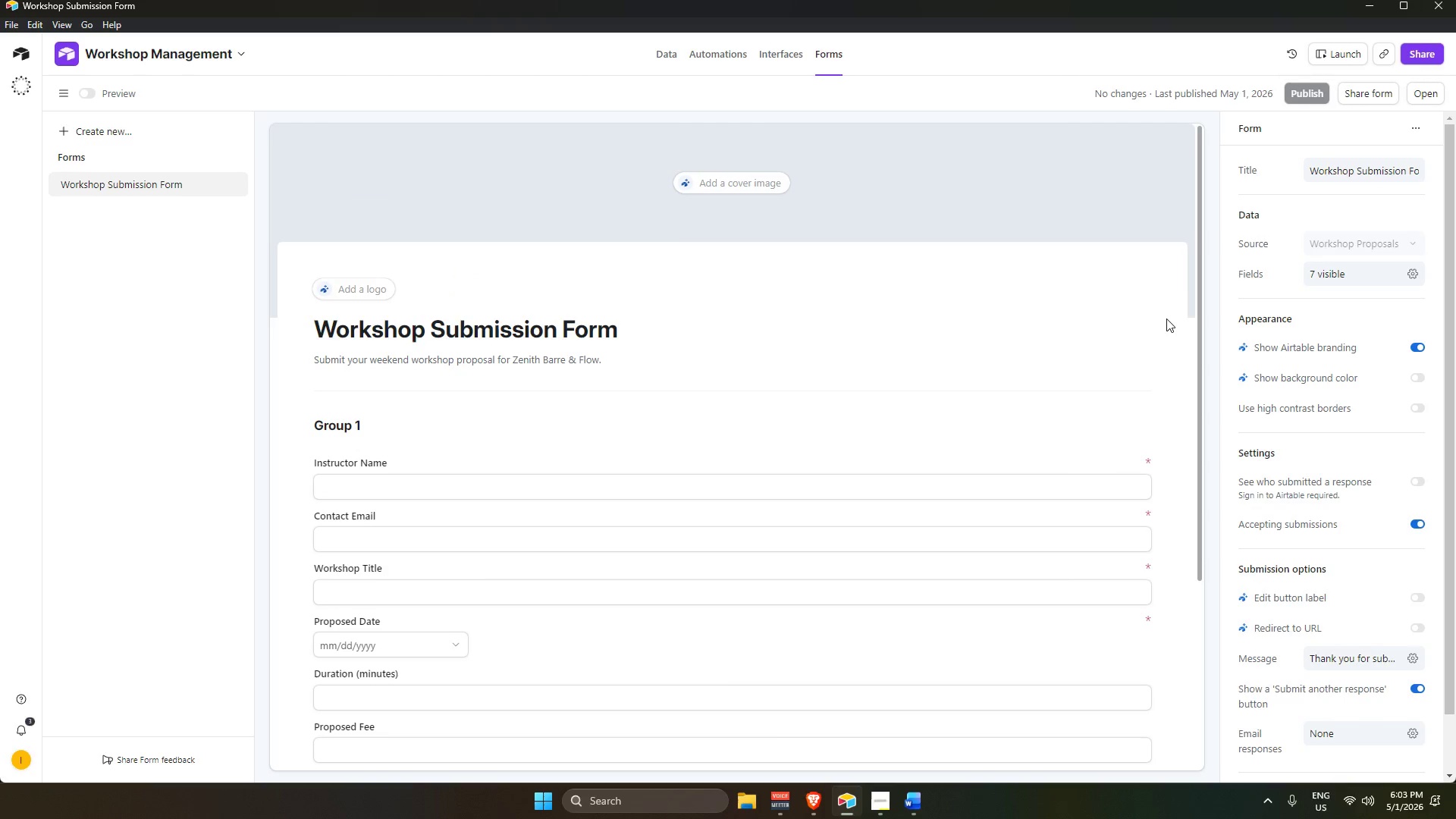 
scroll: coordinate [1192, 477], scroll_direction: down, amount: 6.0
 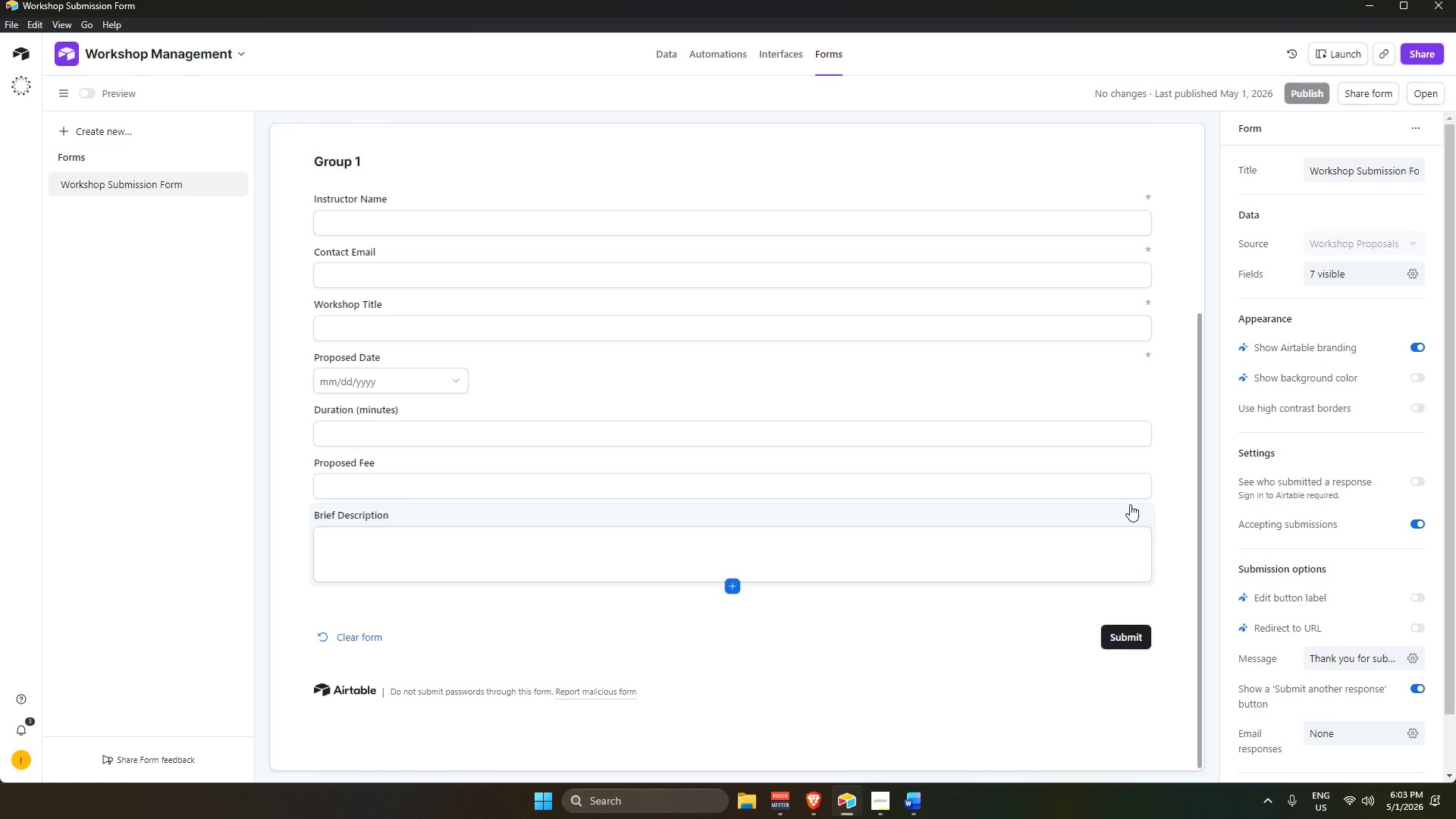 
wait(17.29)
 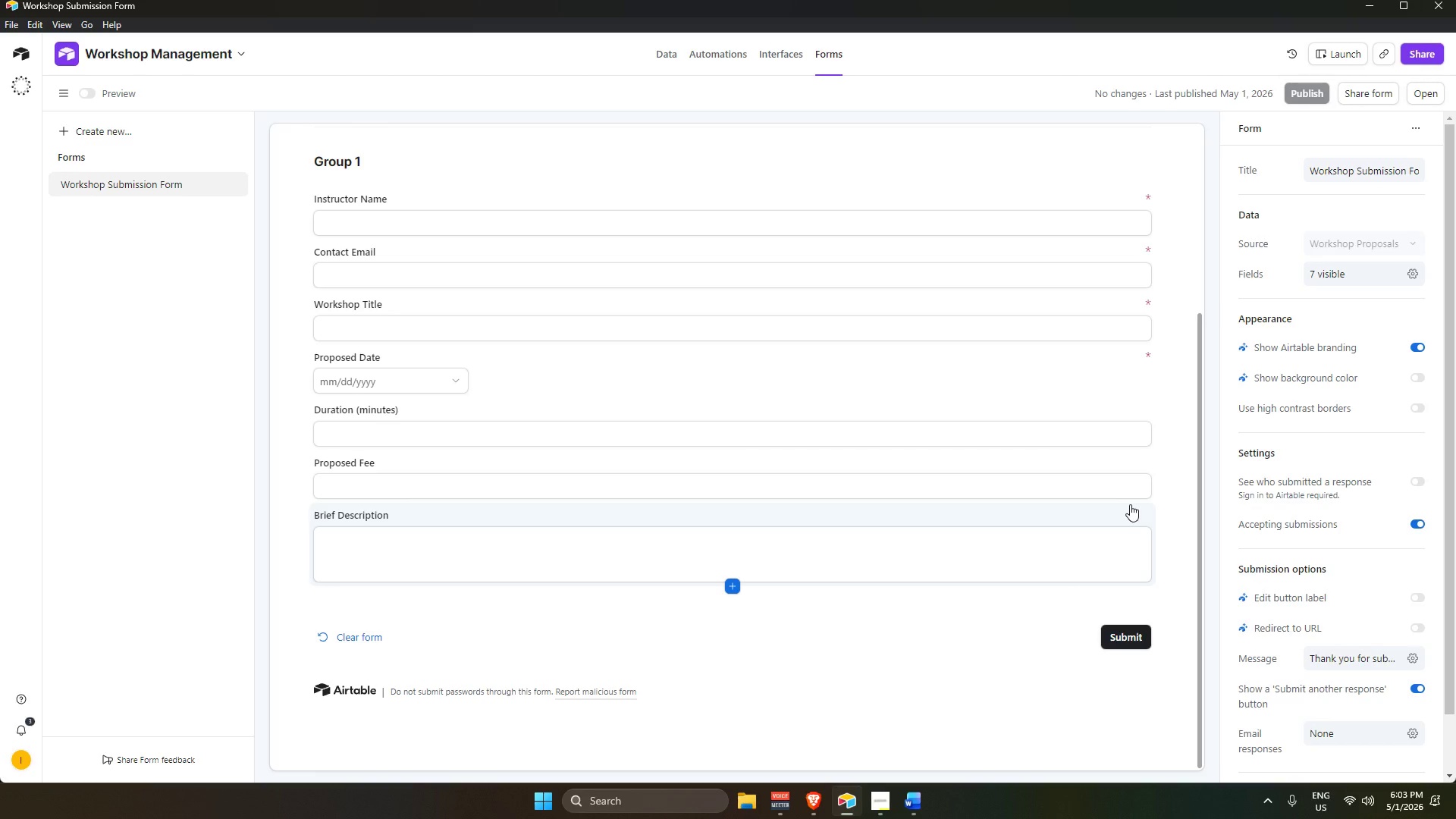 
left_click([905, 804])